 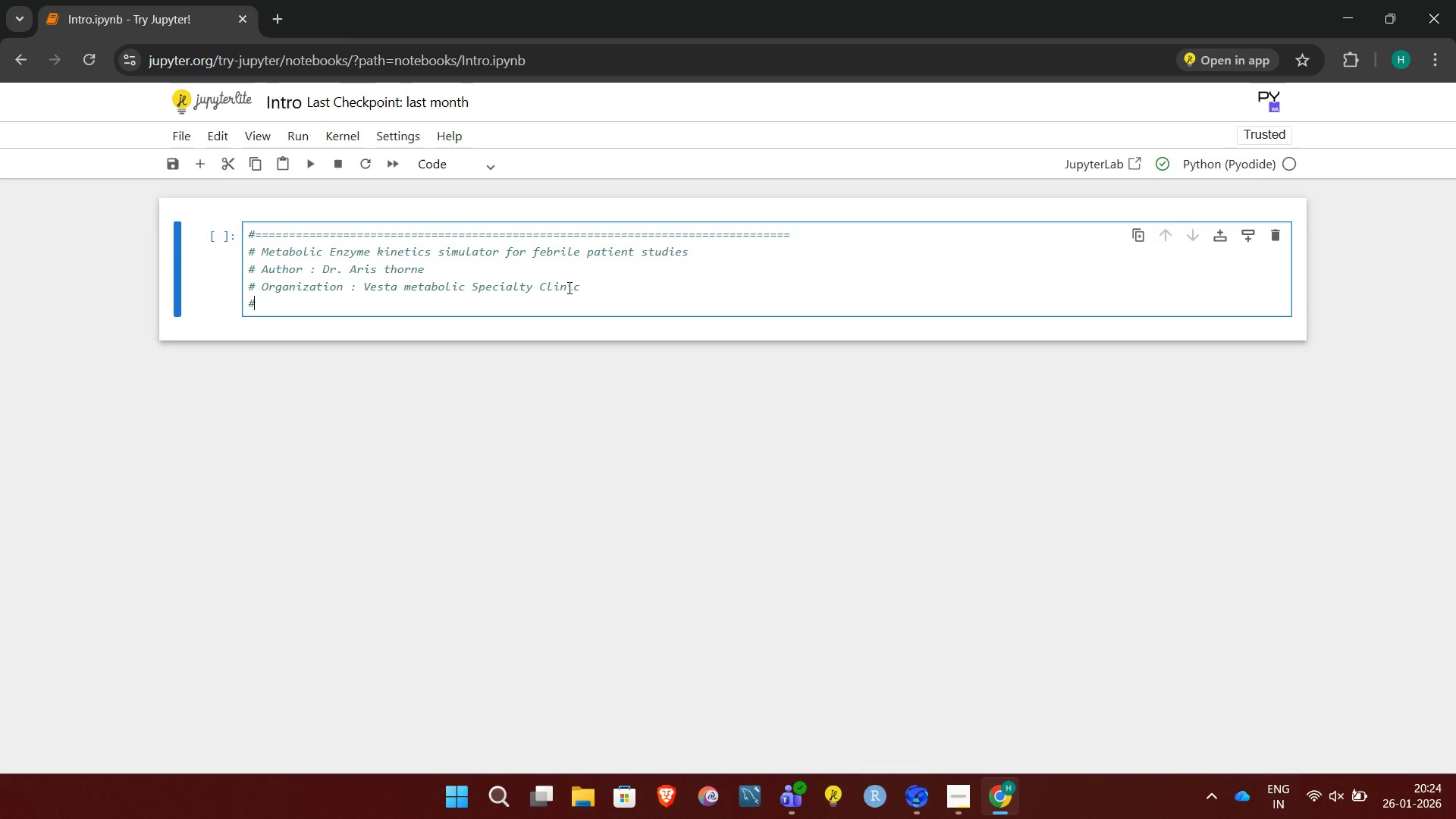 
hold_key(key=Equal, duration=1.5)
 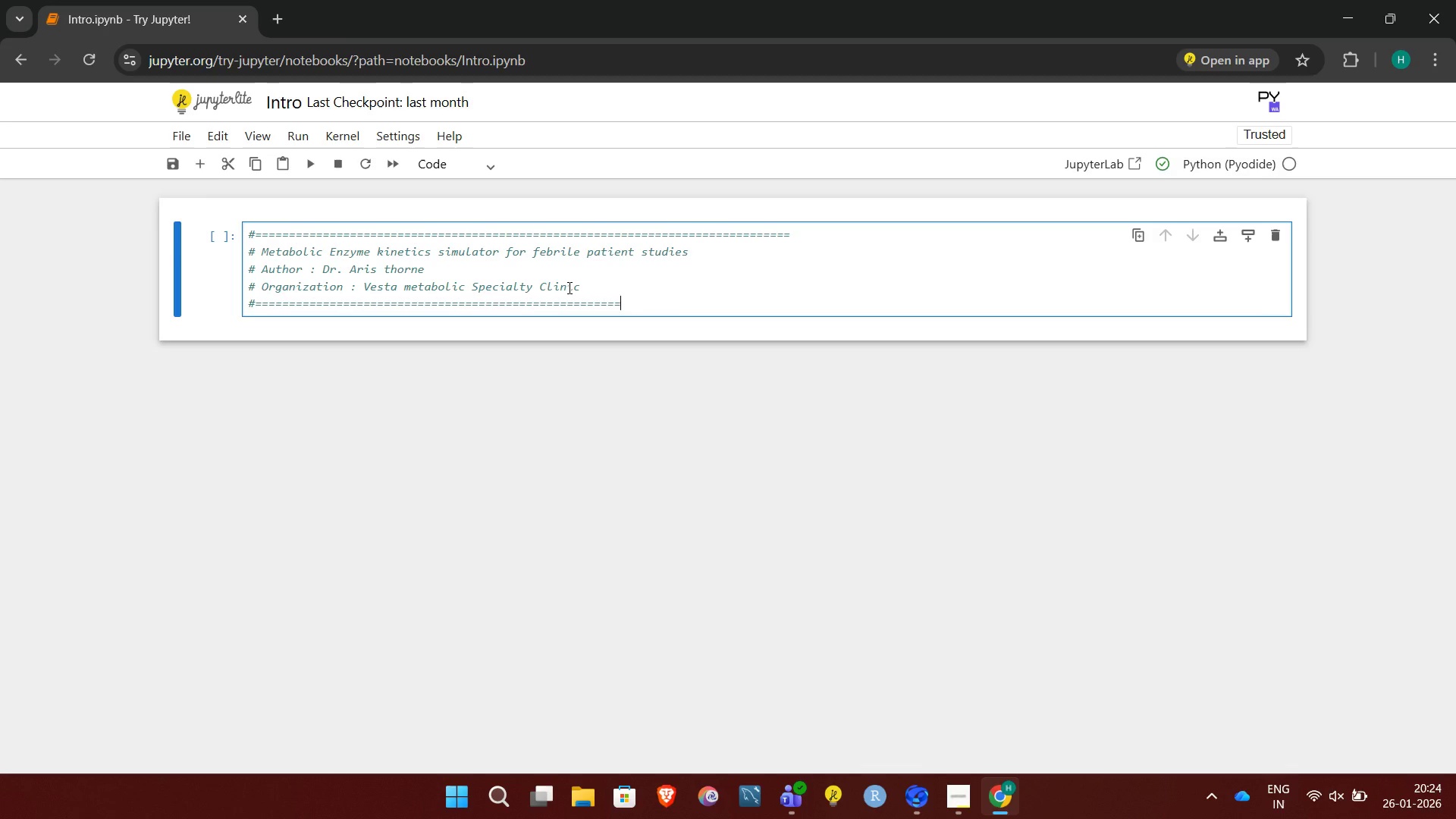 
hold_key(key=Equal, duration=1.3)
 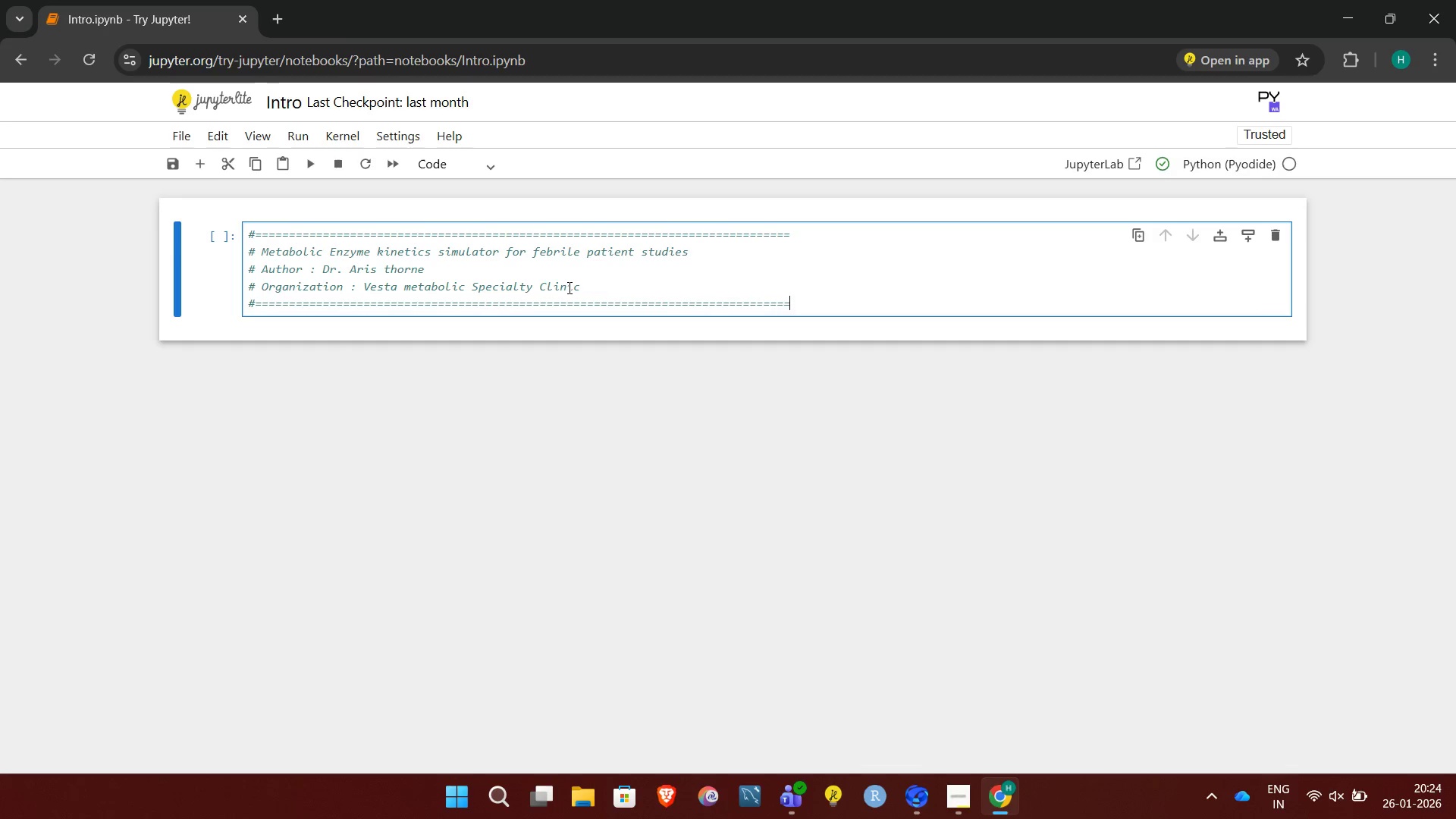 
key(Equal)
 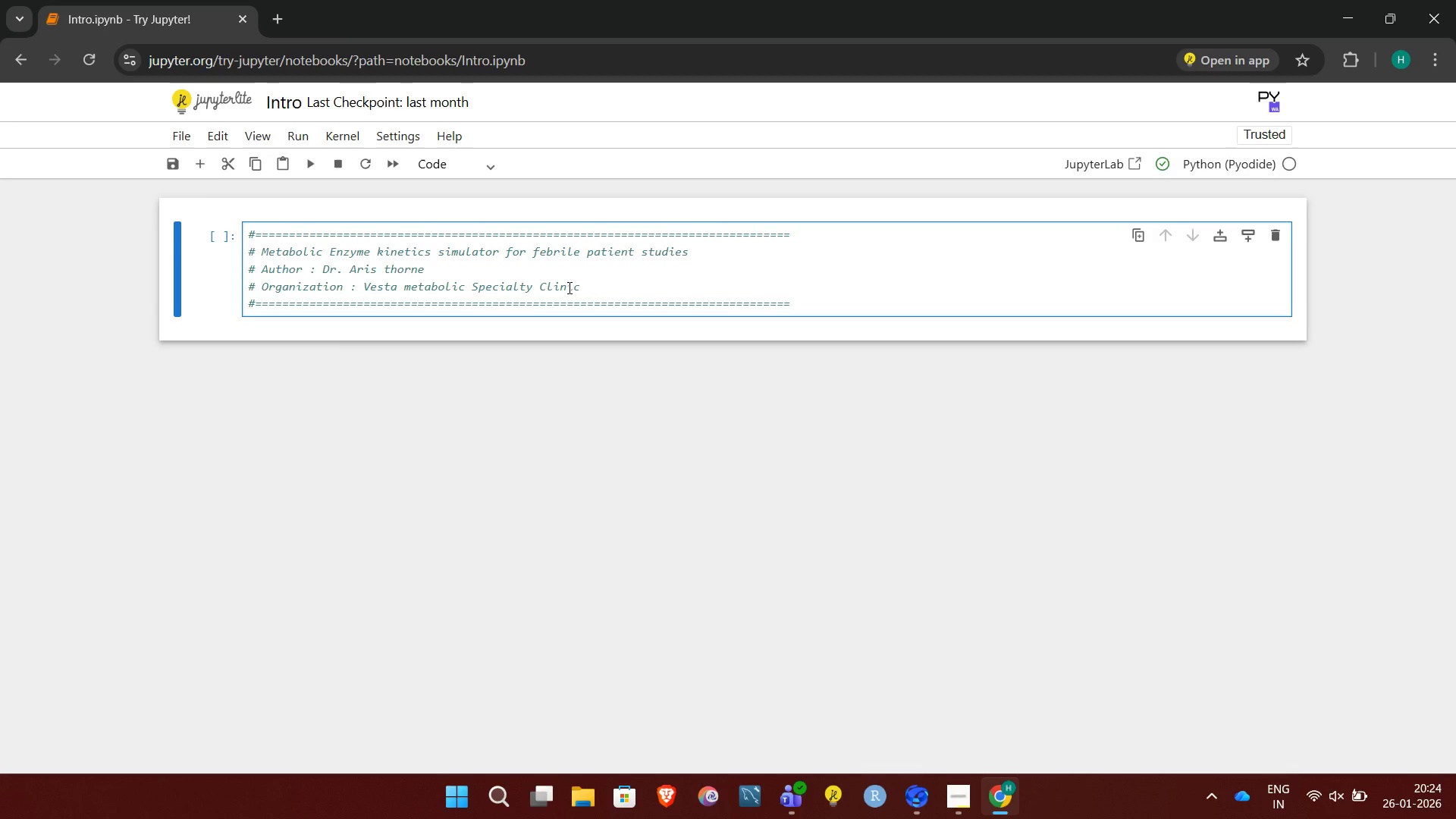 
key(Shift+ShiftRight)
 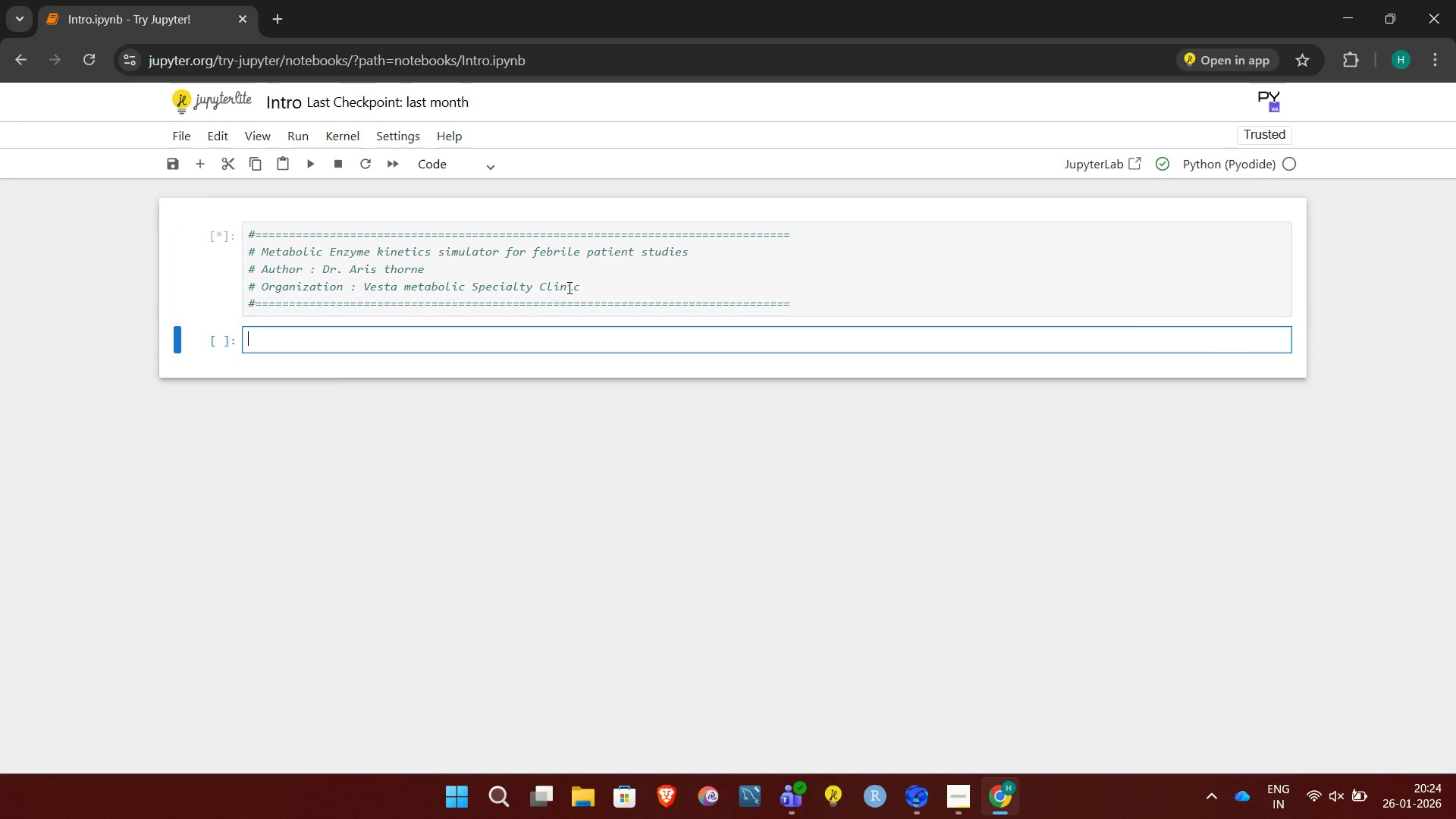 
key(Shift+Enter)
 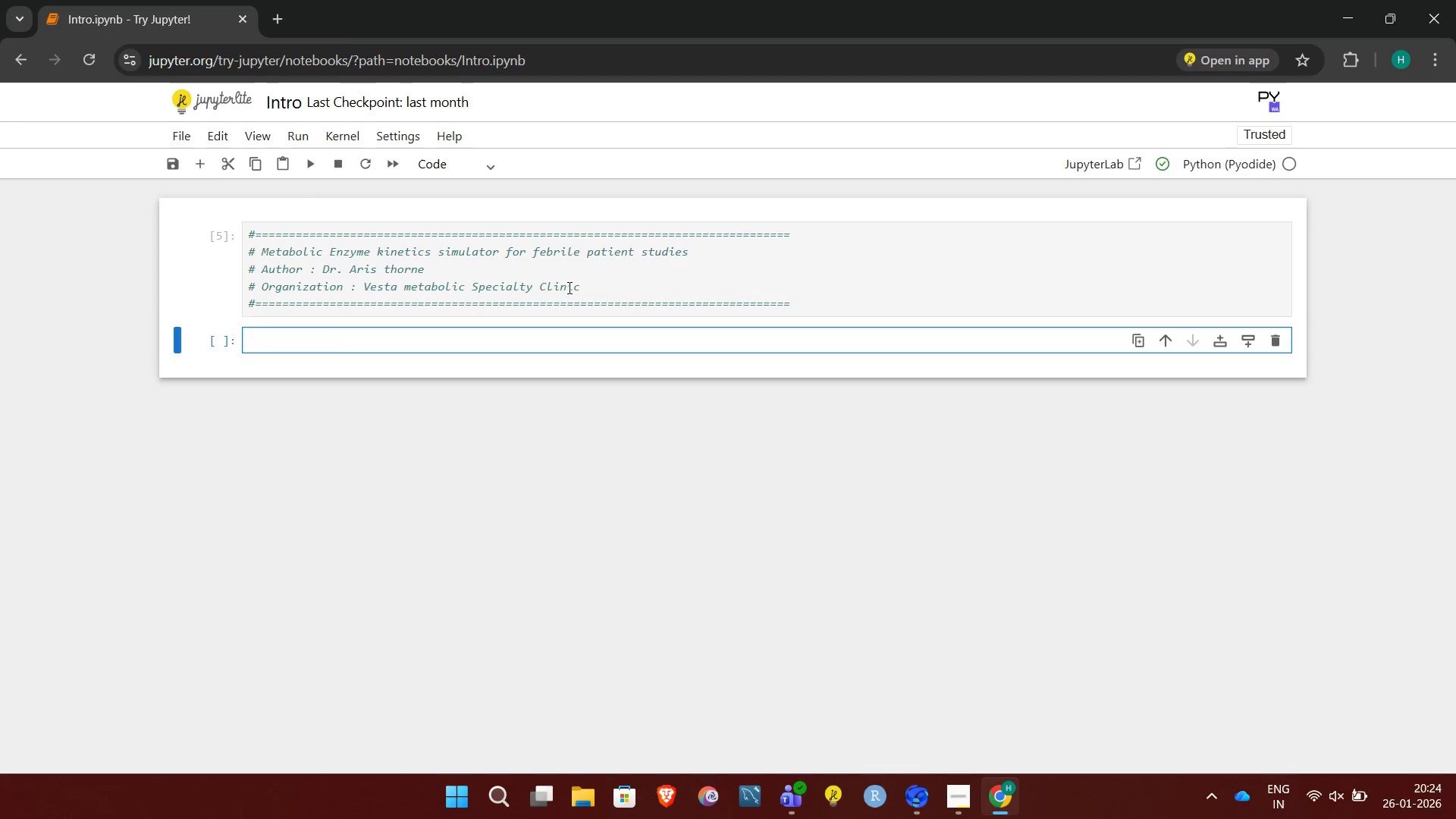 
key(Shift+3)
 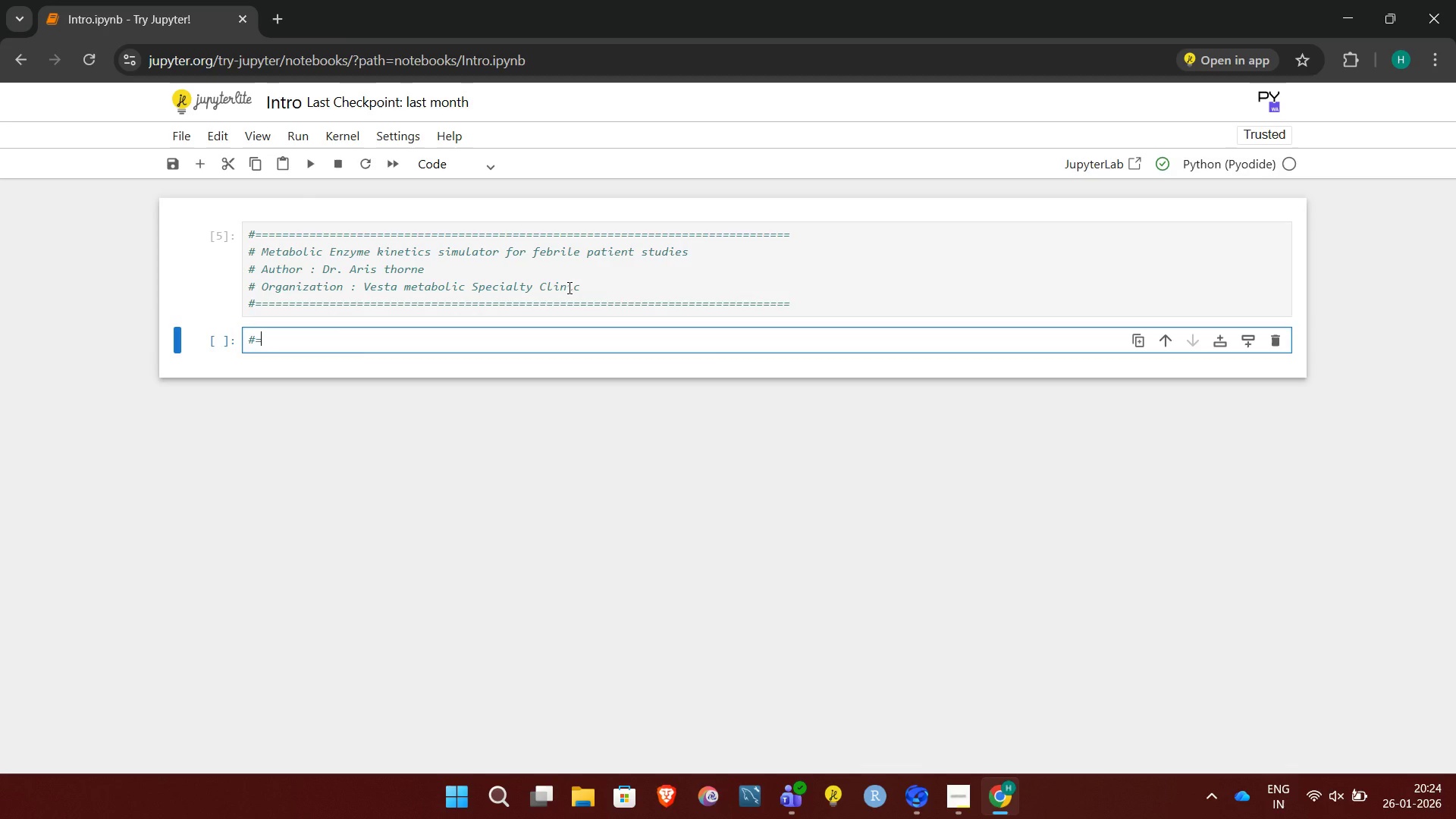 
hold_key(key=Equal, duration=0.41)
 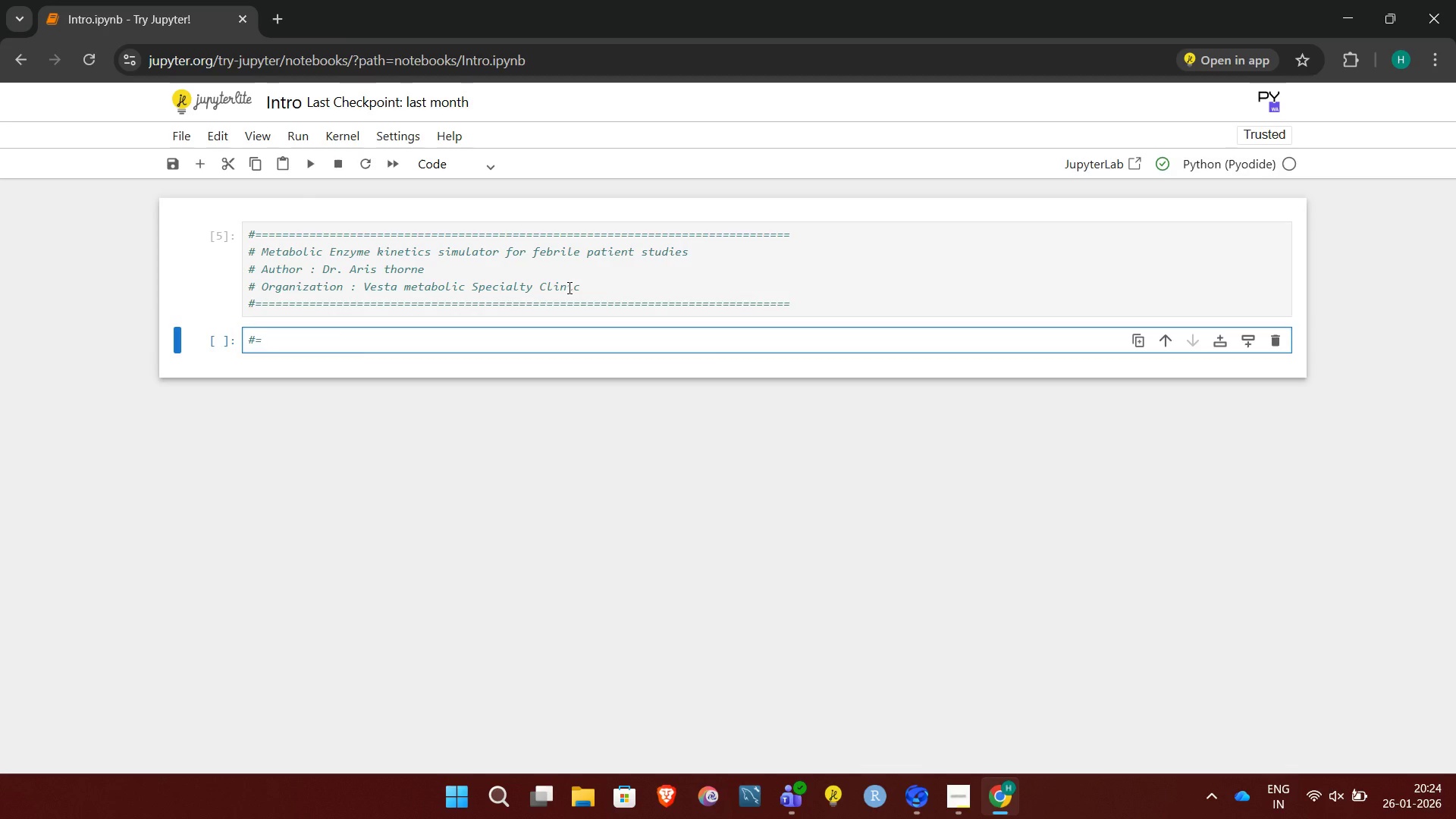 
hold_key(key=Equal, duration=1.5)
 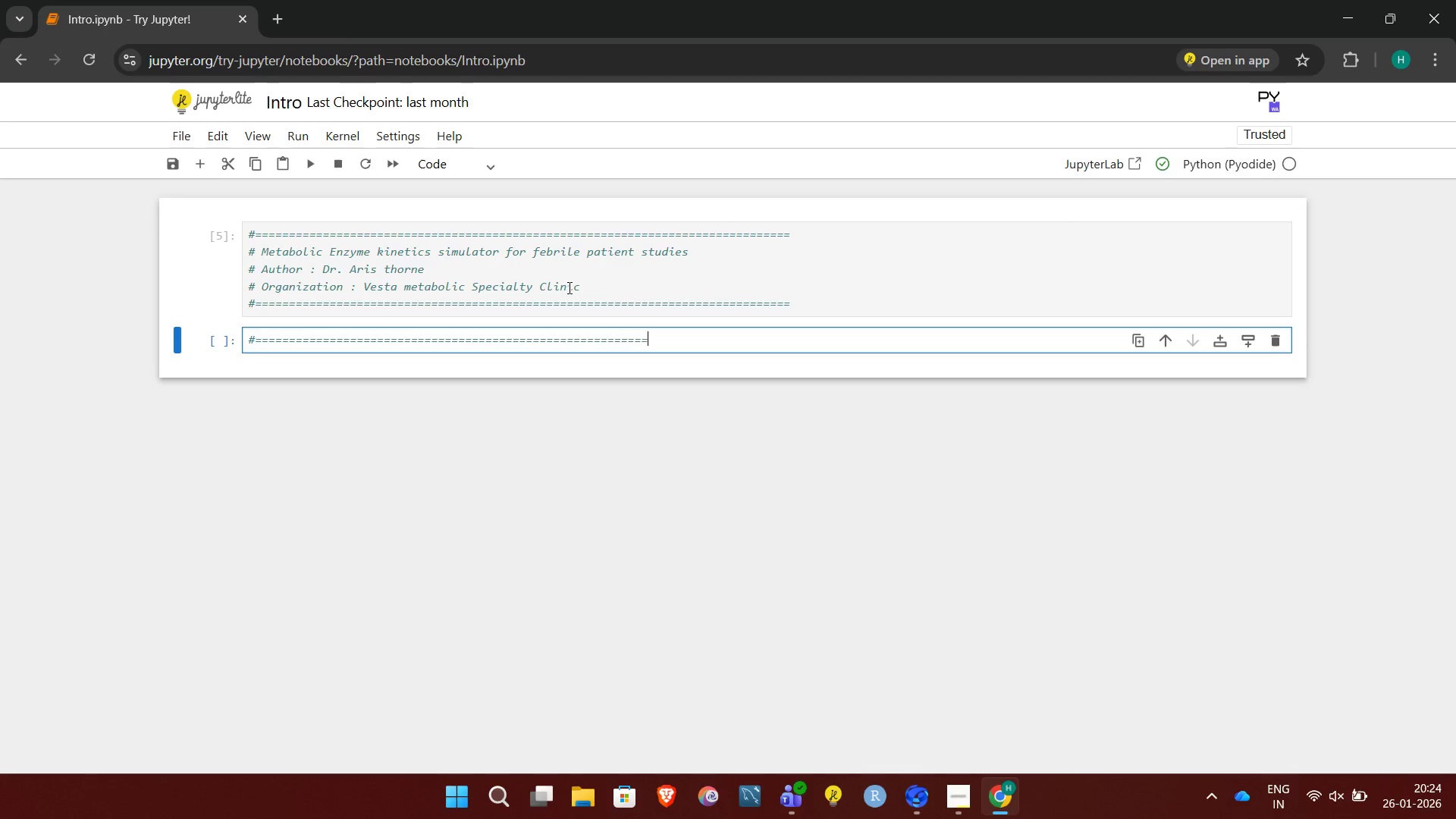 
hold_key(key=Equal, duration=1.19)
 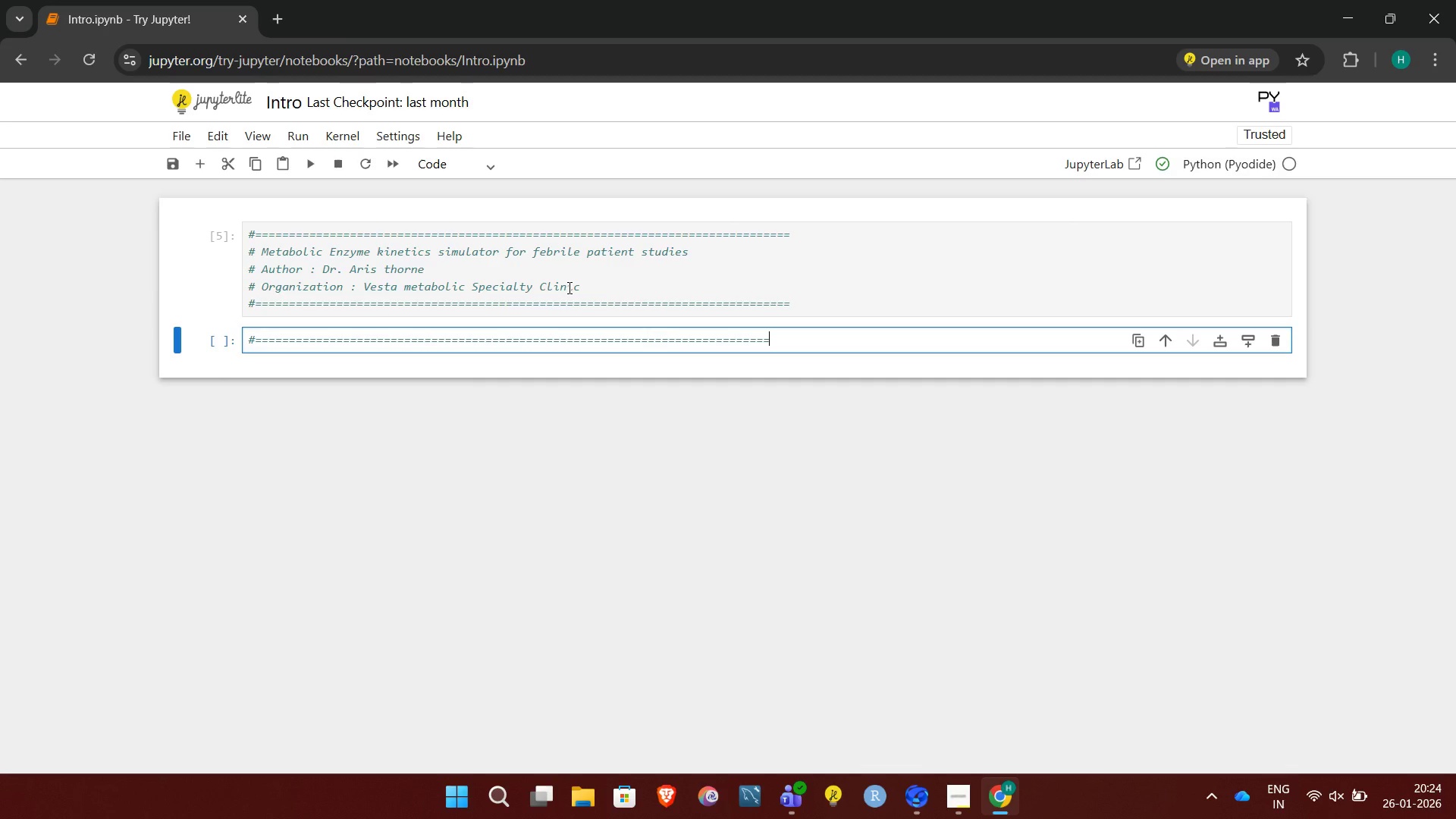 
key(Equal)
 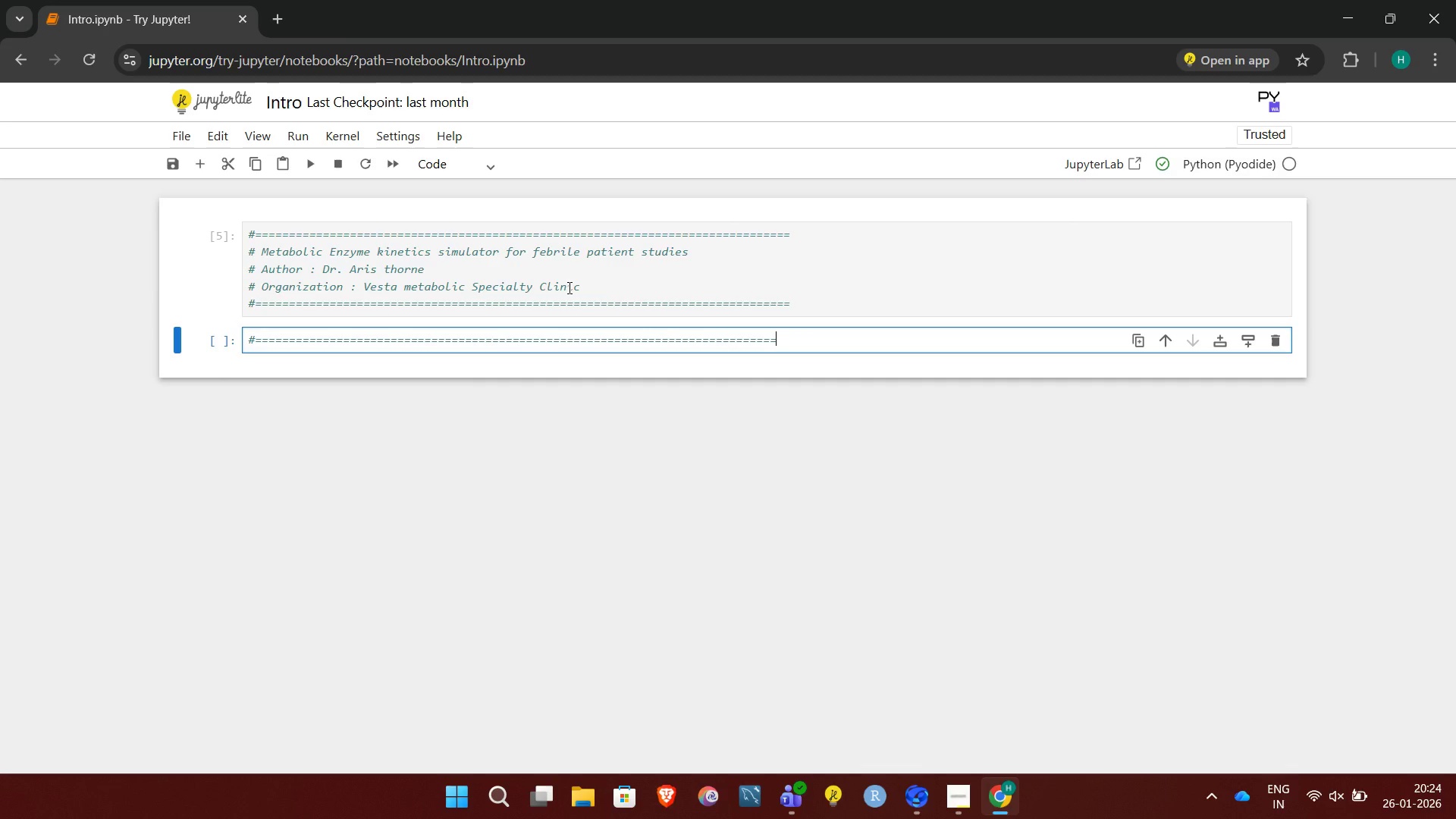 
key(Equal)
 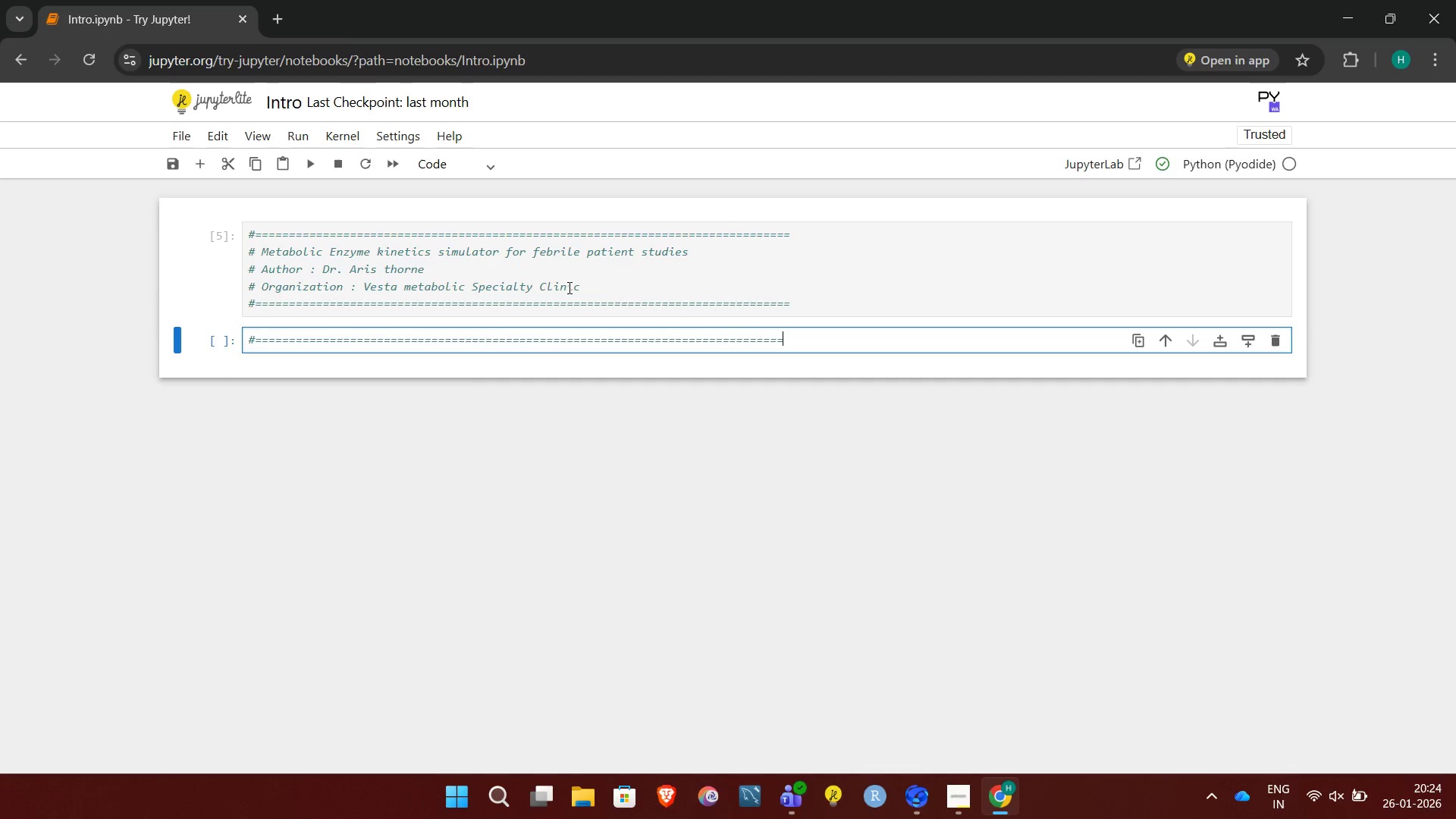 
key(Equal)
 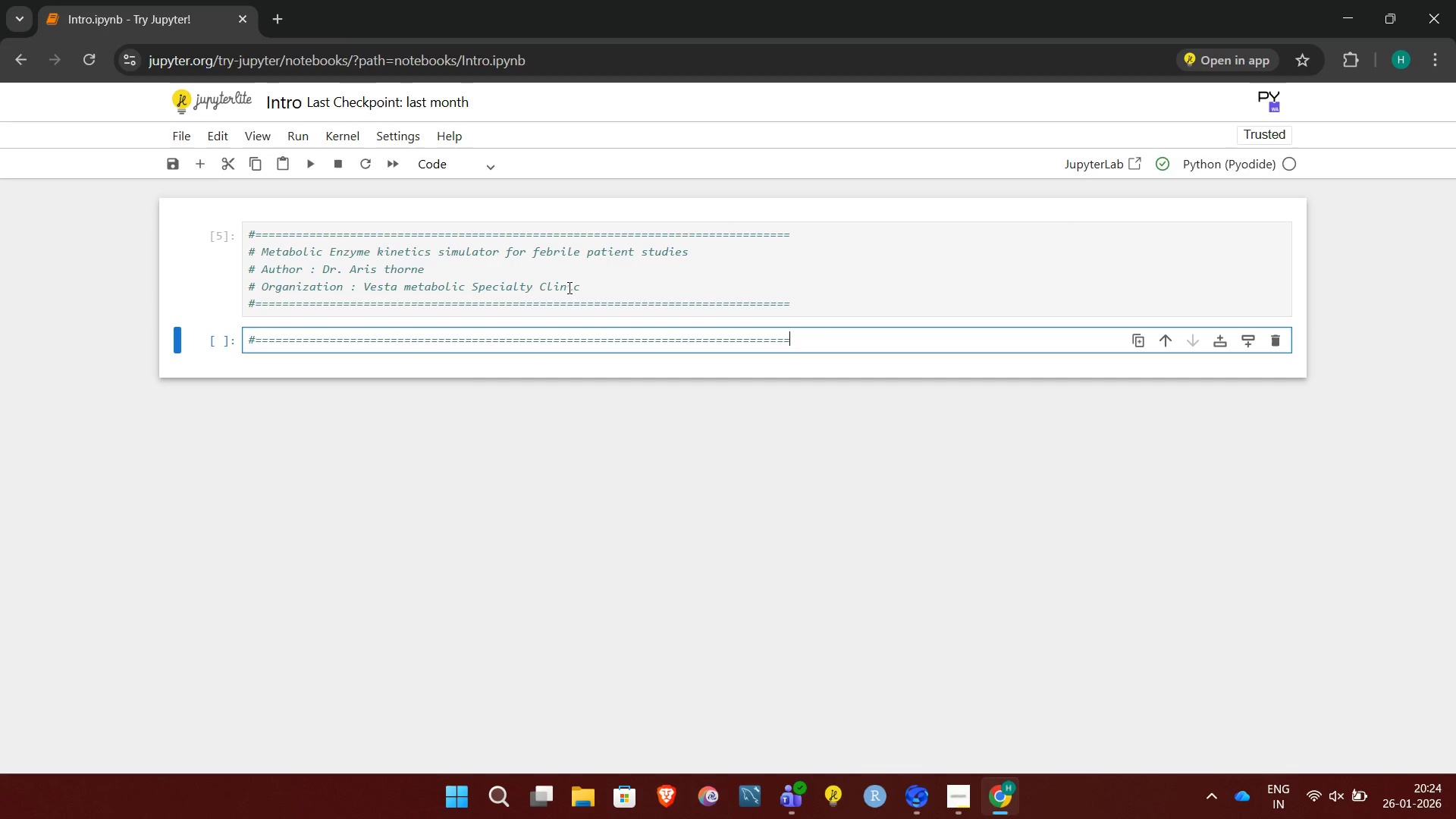 
key(Equal)
 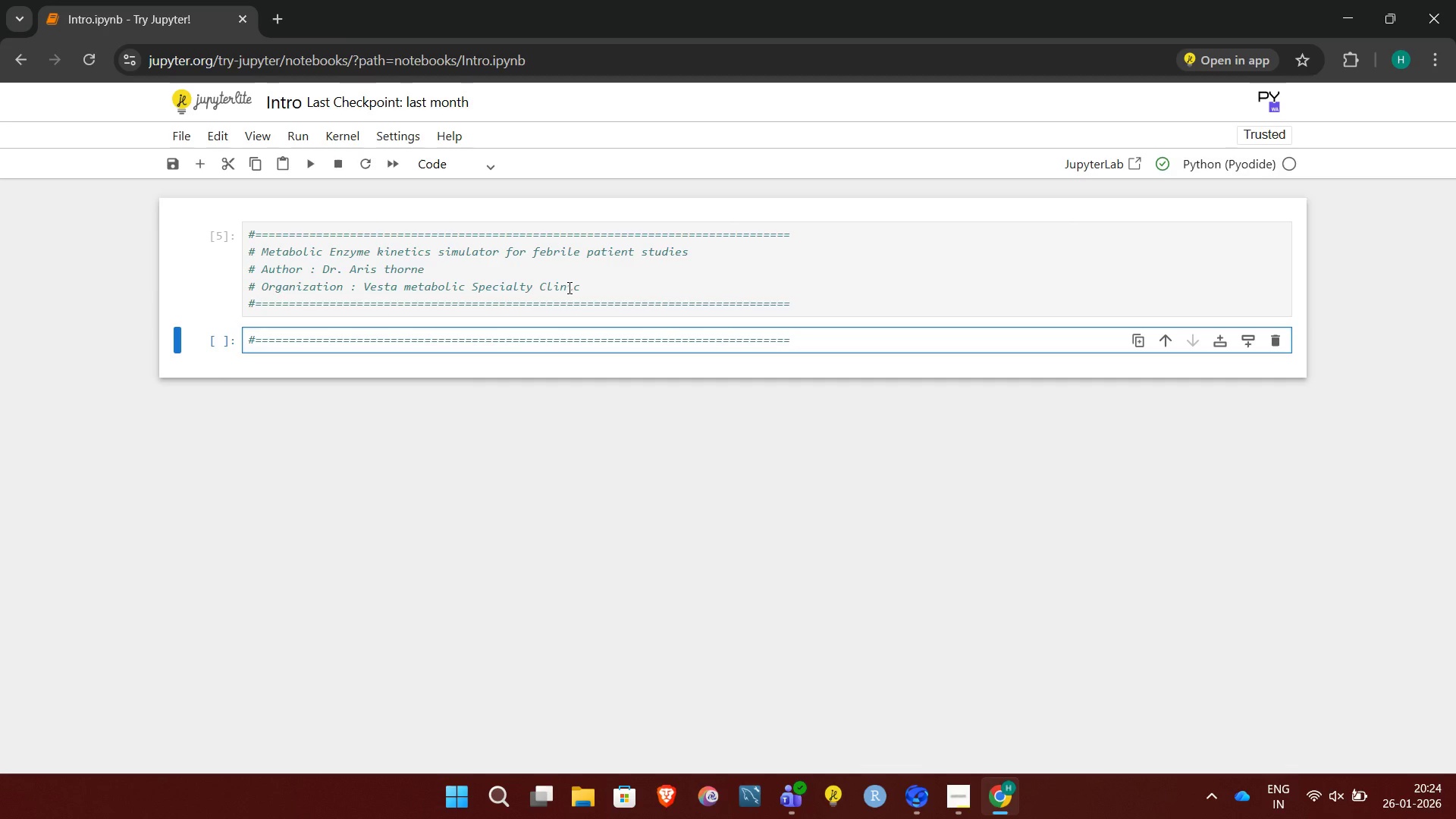 
key(Enter)
 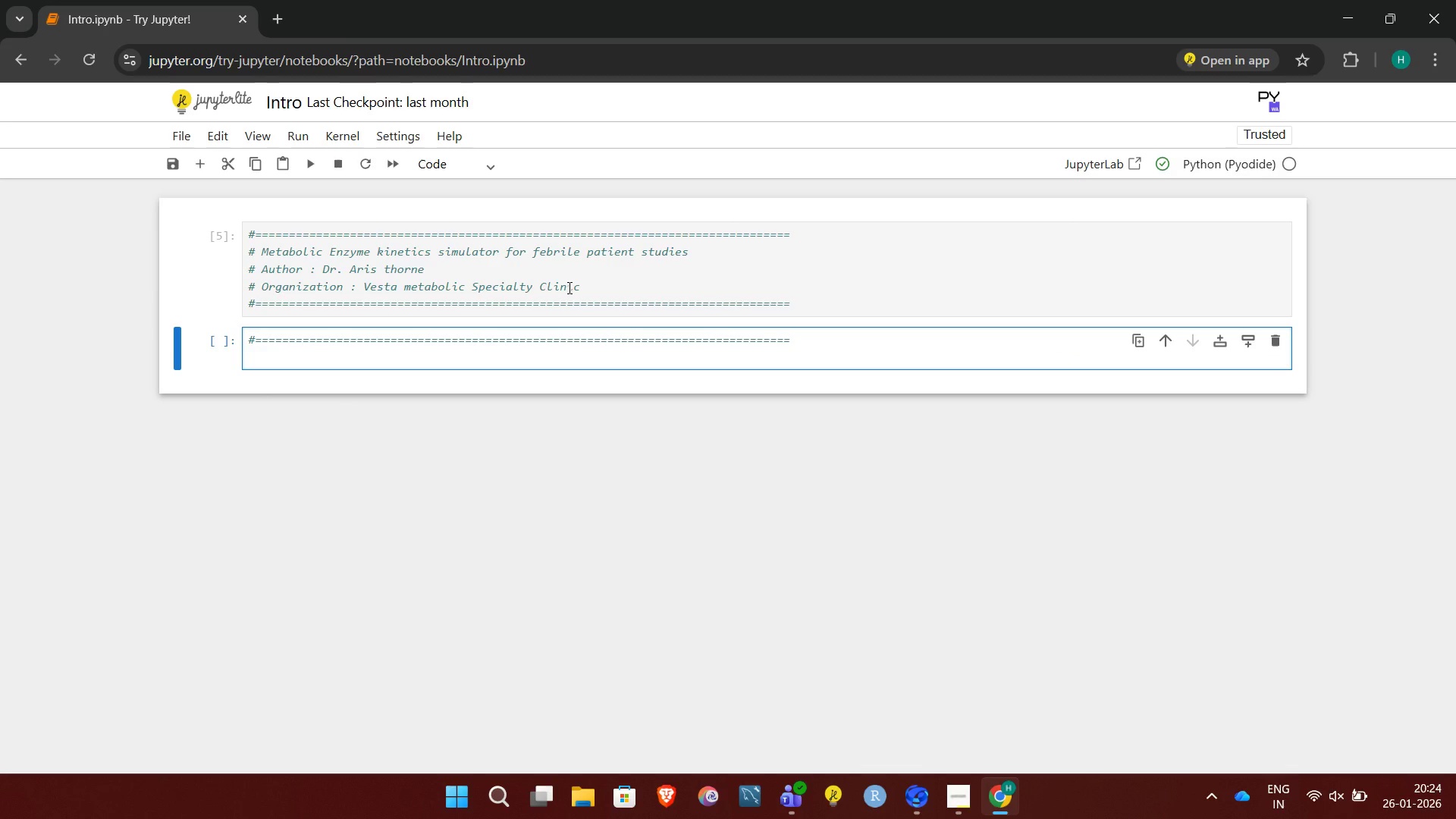 
type(# SECTION 1 : IMPORTS)
 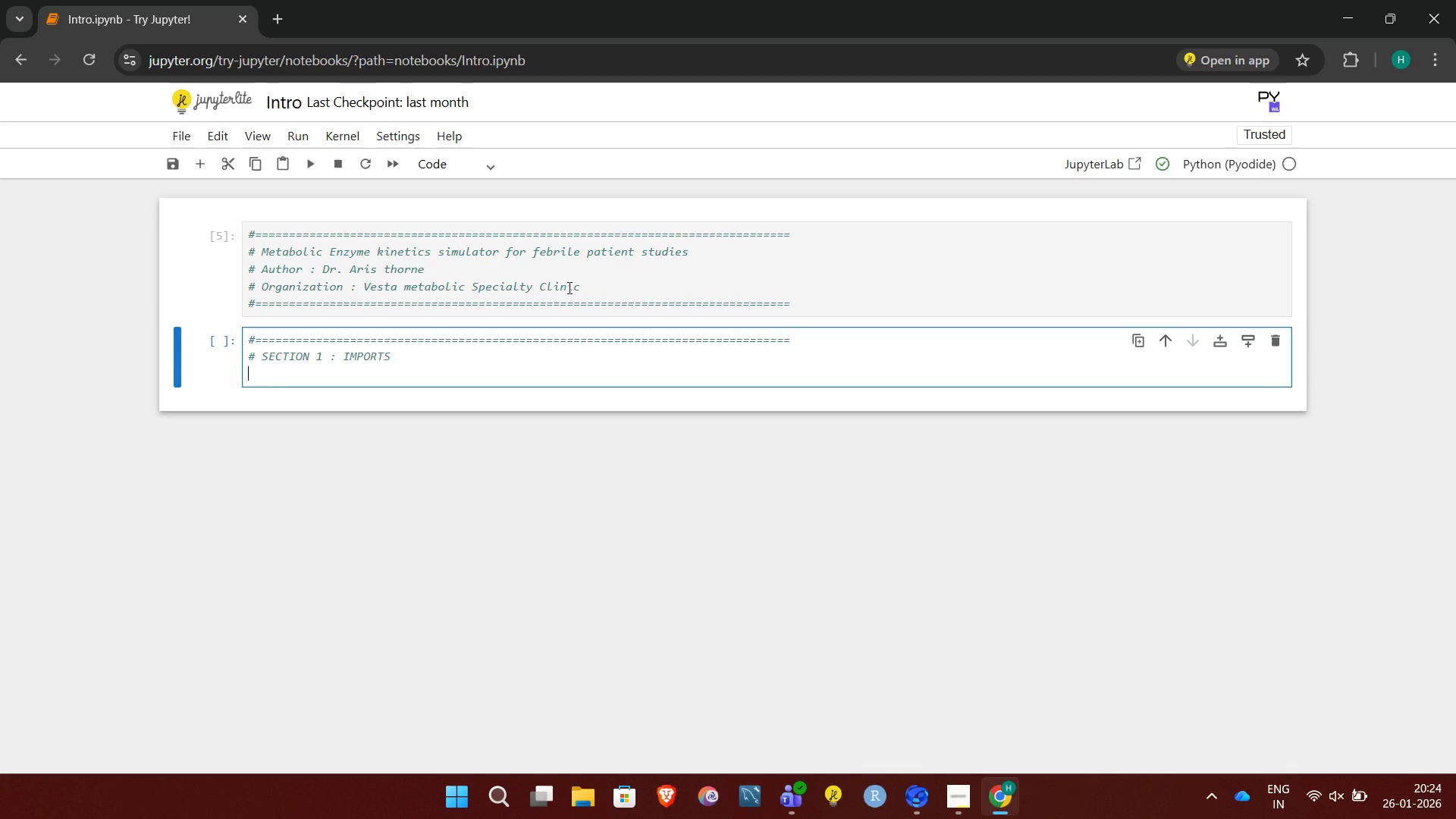 
key(Enter)
 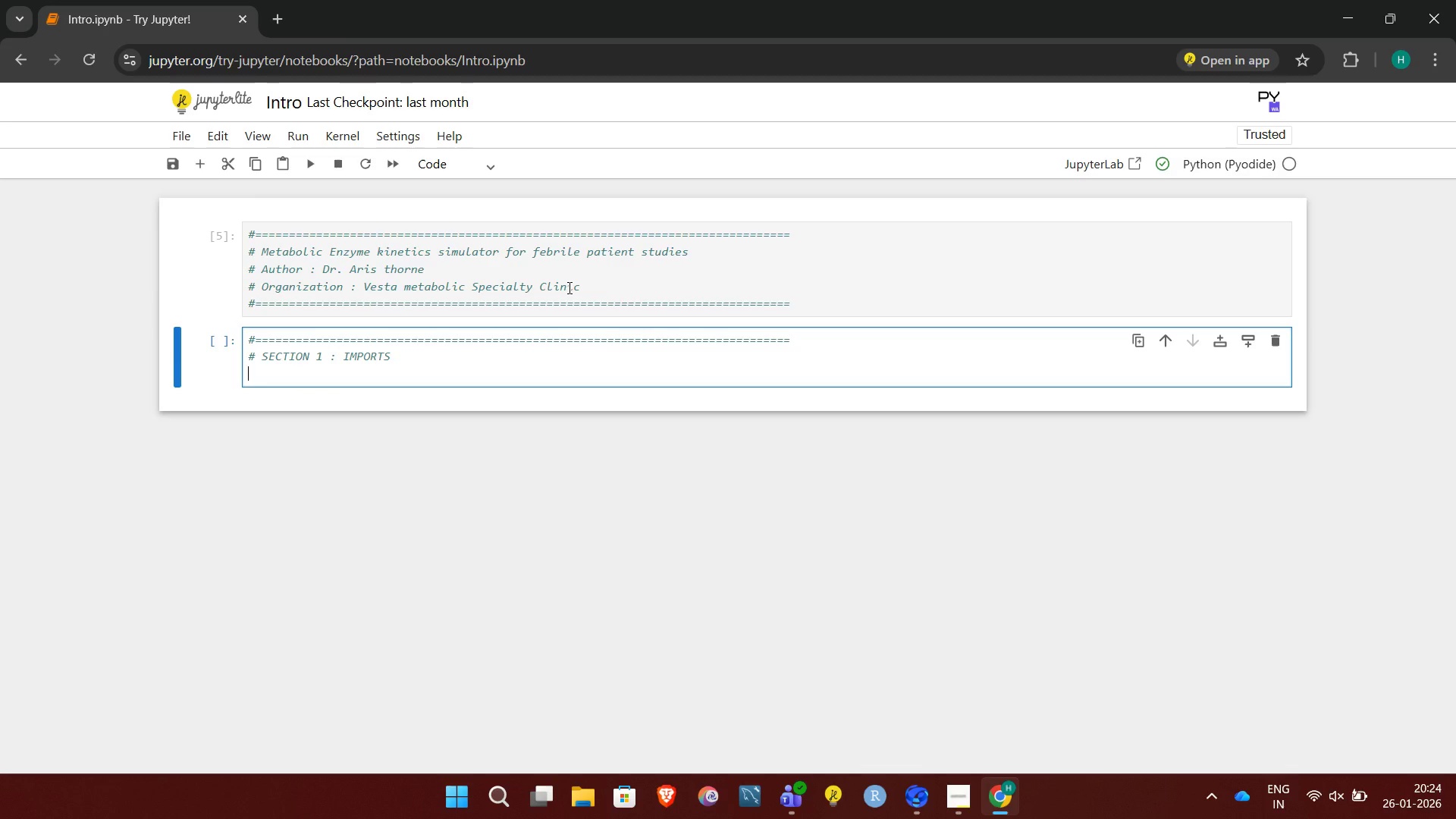 
key(Shift+3)
 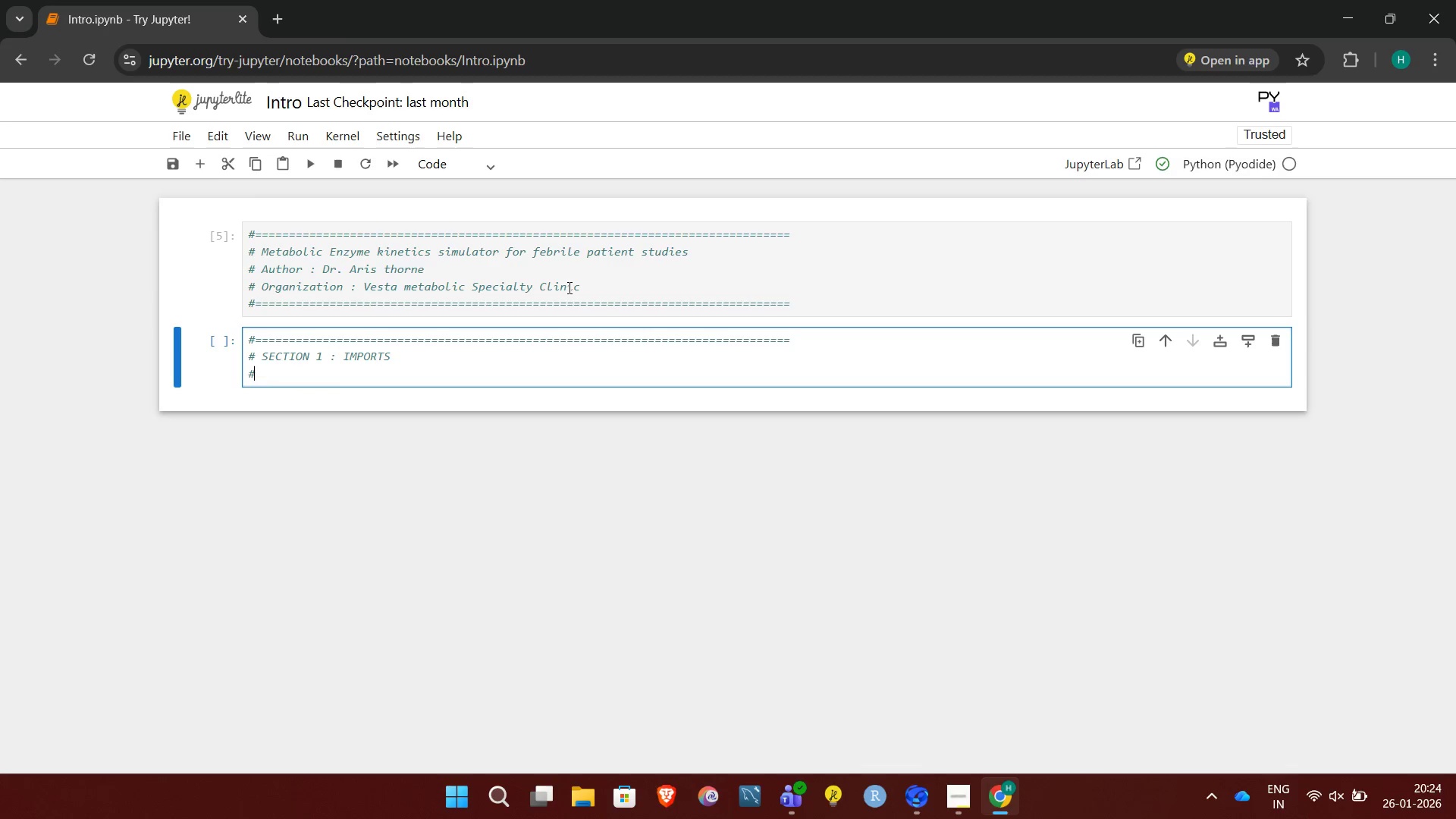 
hold_key(key=Equal, duration=1.52)
 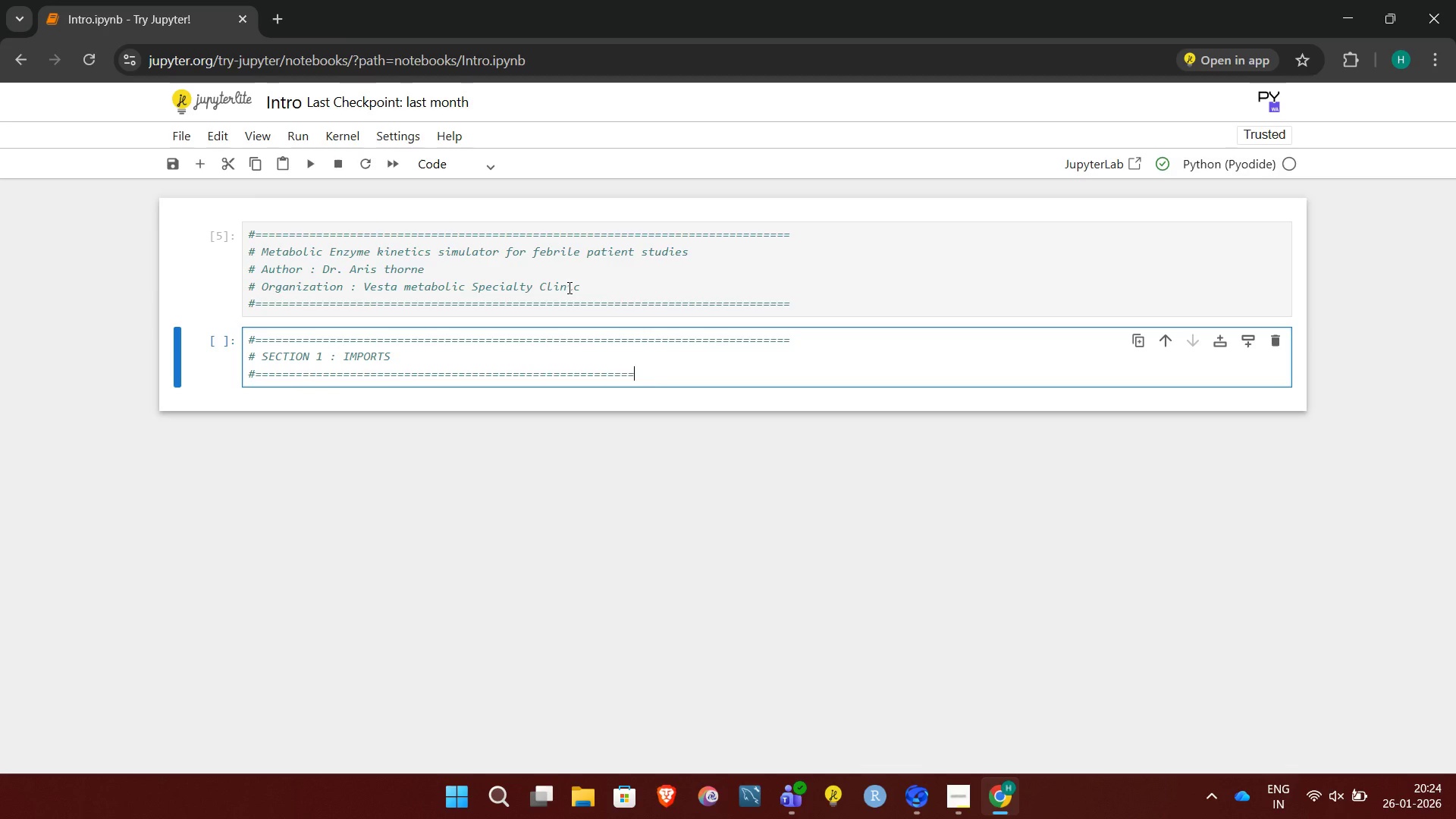 
hold_key(key=Equal, duration=1.34)
 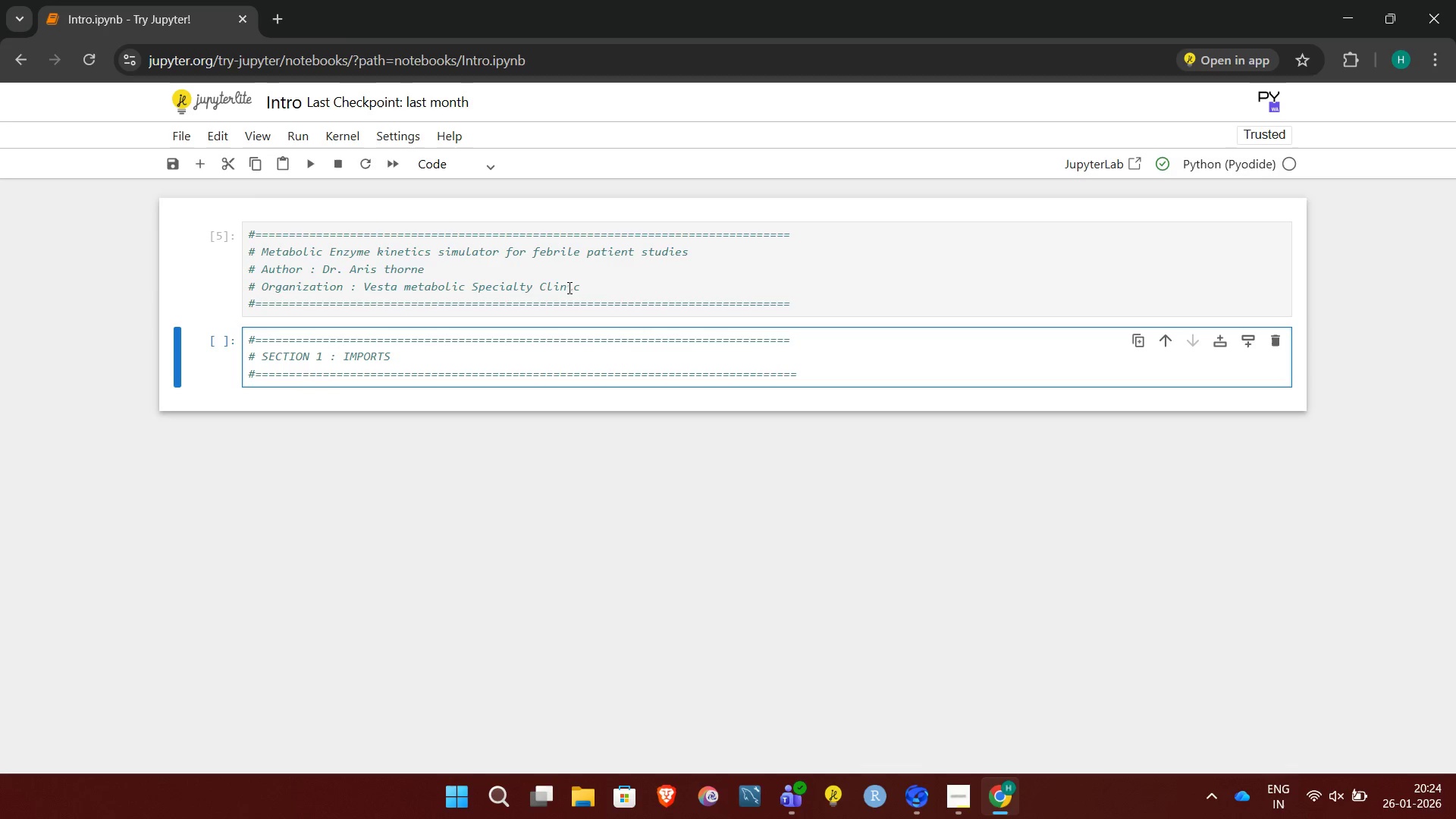 
key(Backspace)
 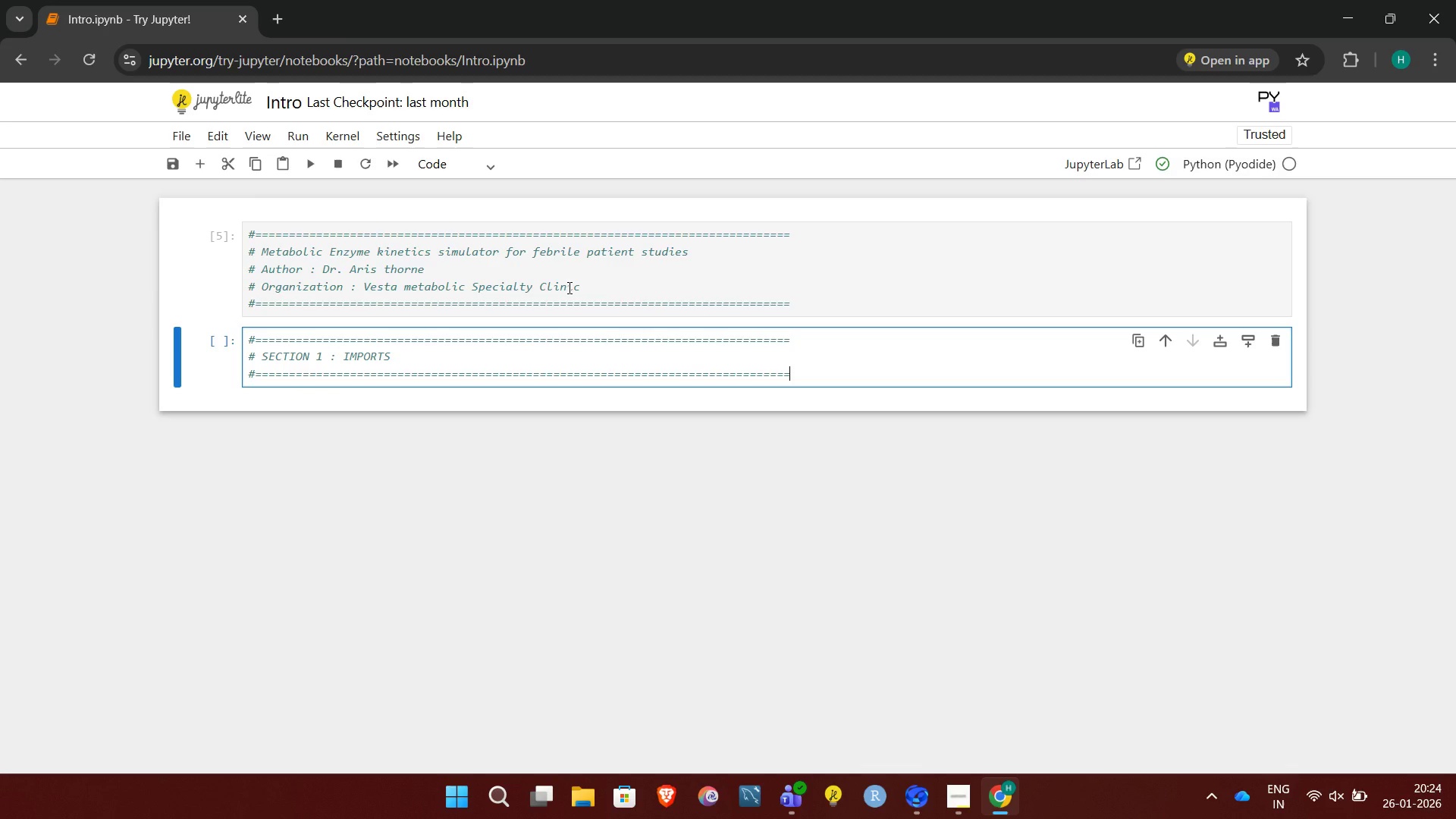 
key(Enter)
 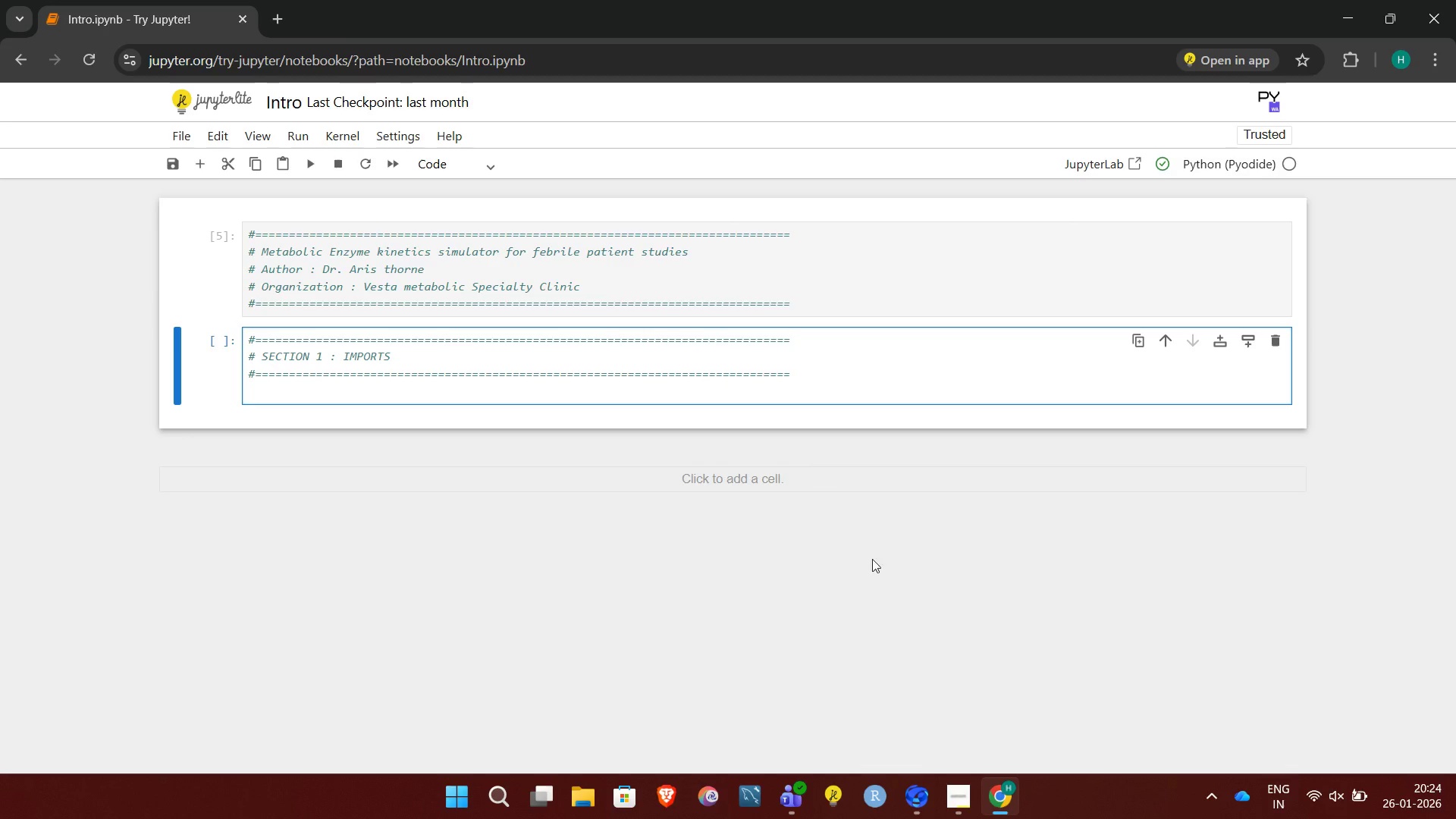 
left_click([957, 808])